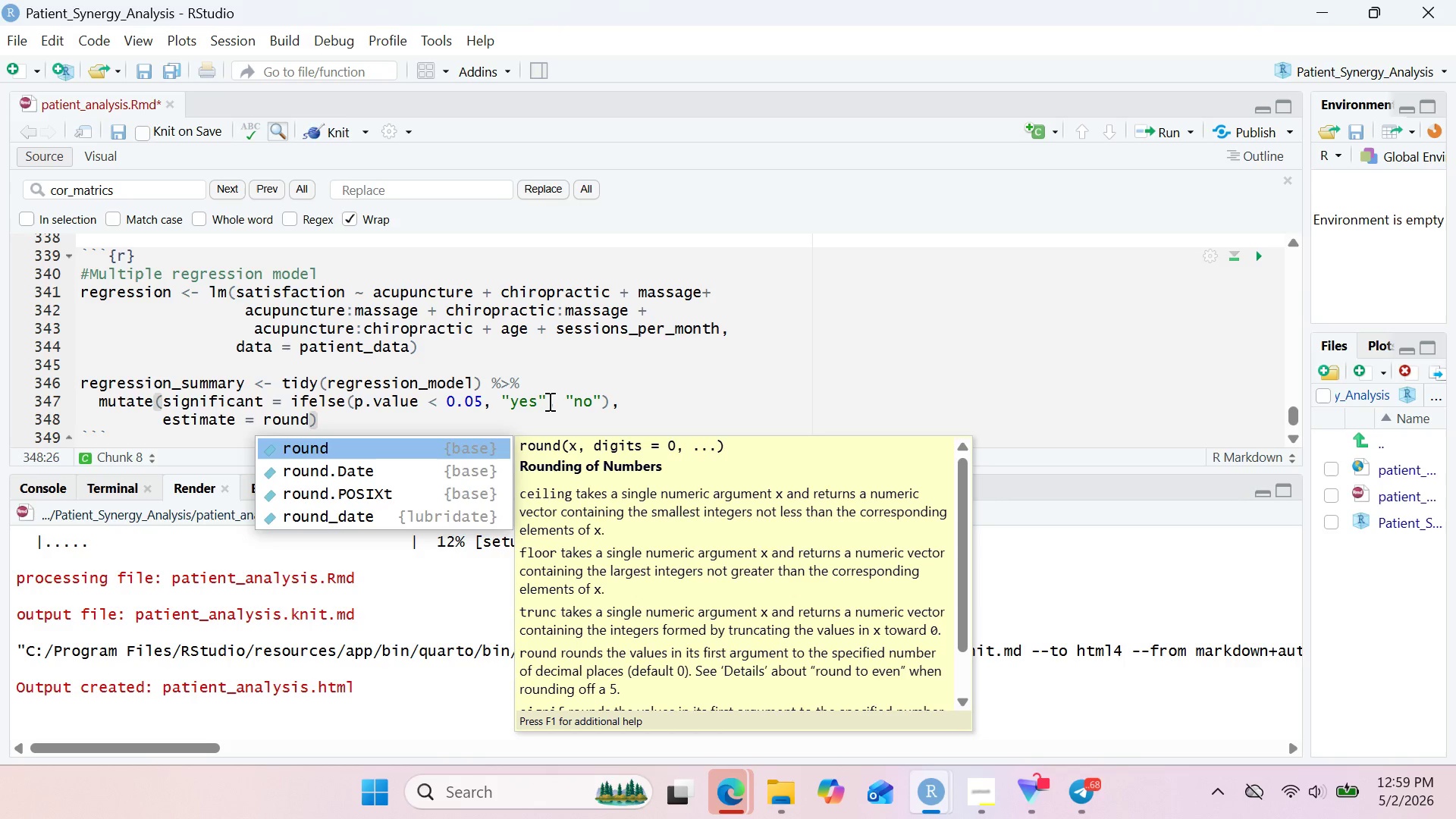 
key(Enter)
 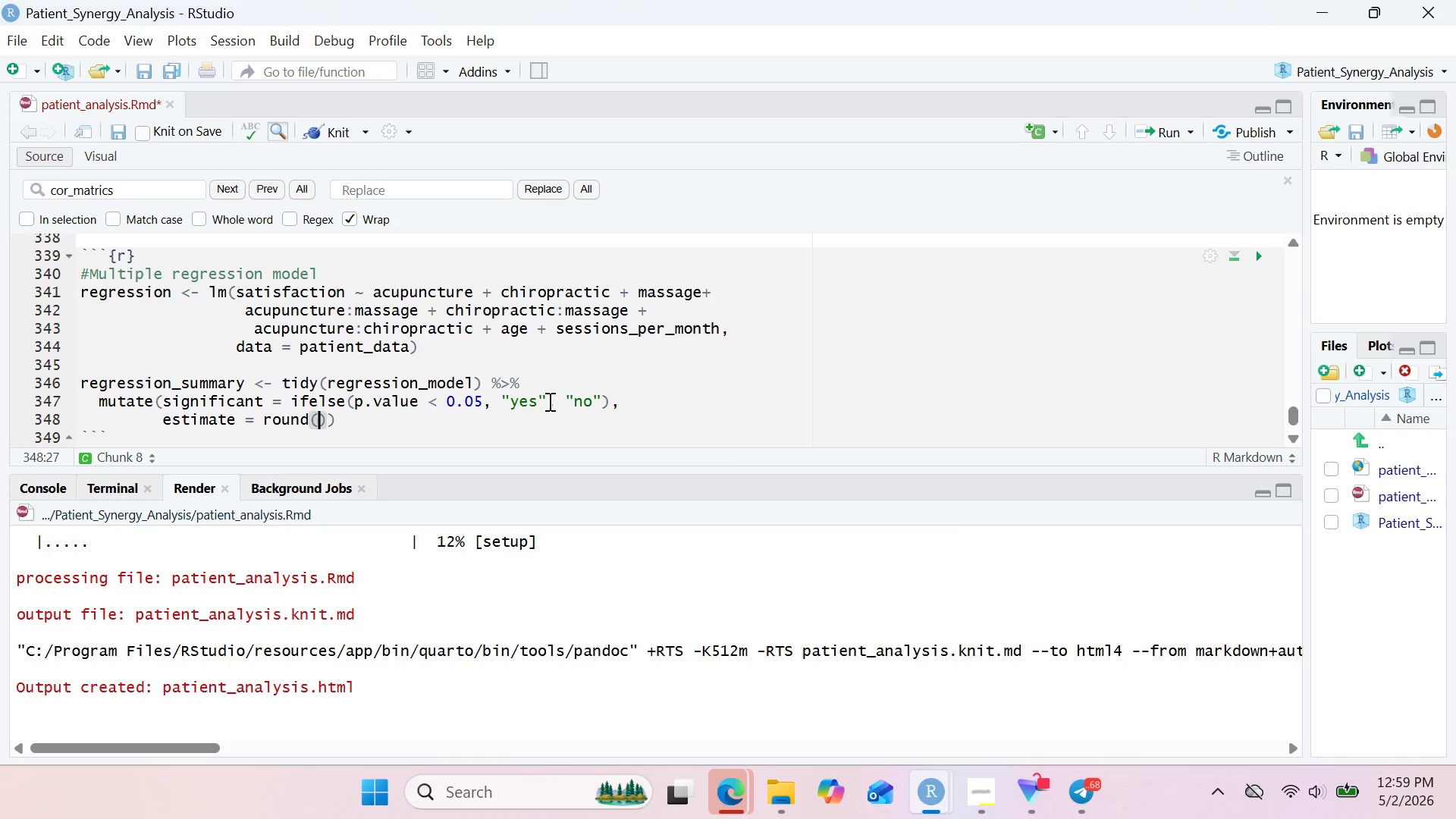 
type(estimate, 3)
 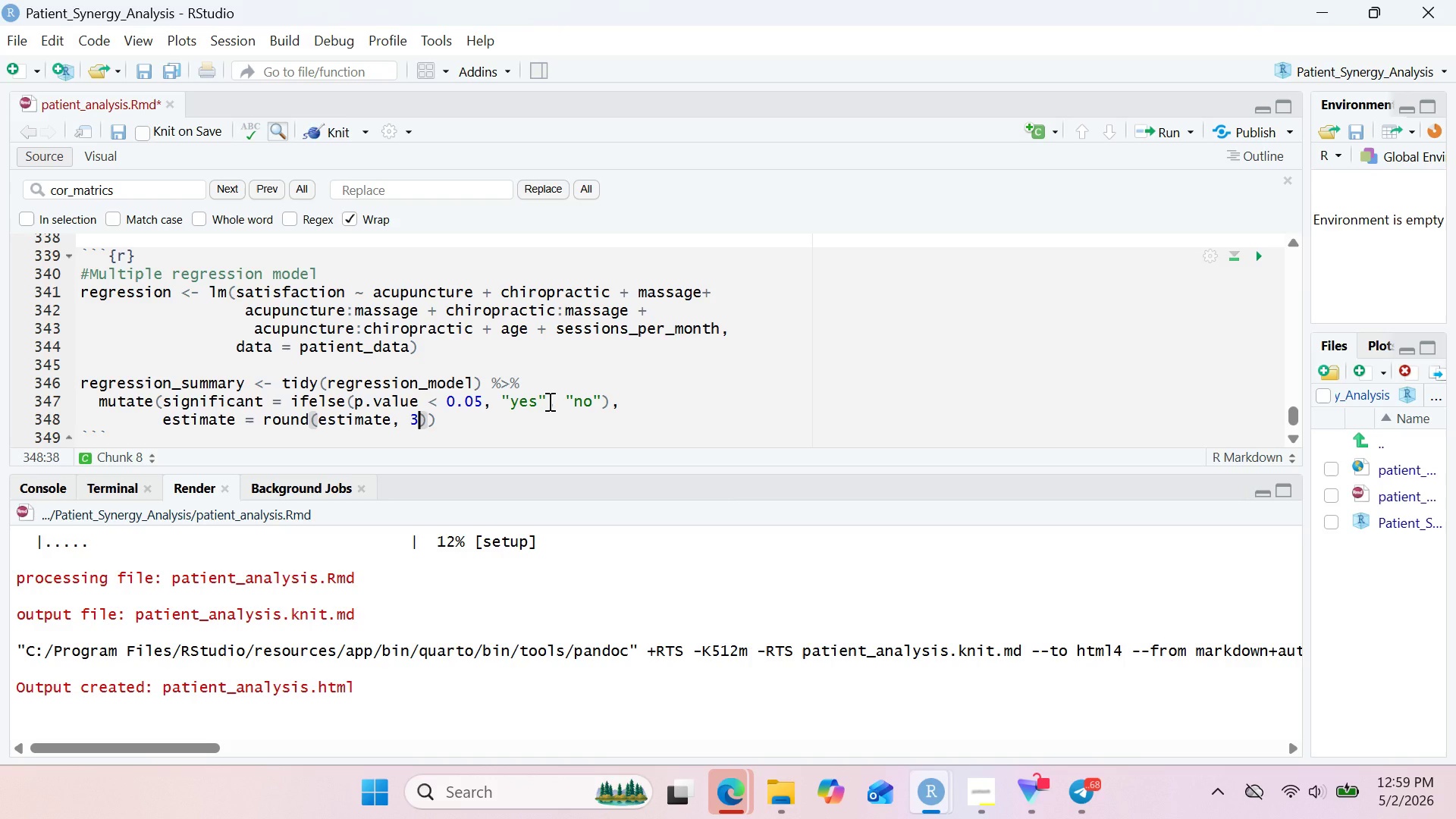 
key(ArrowRight)
 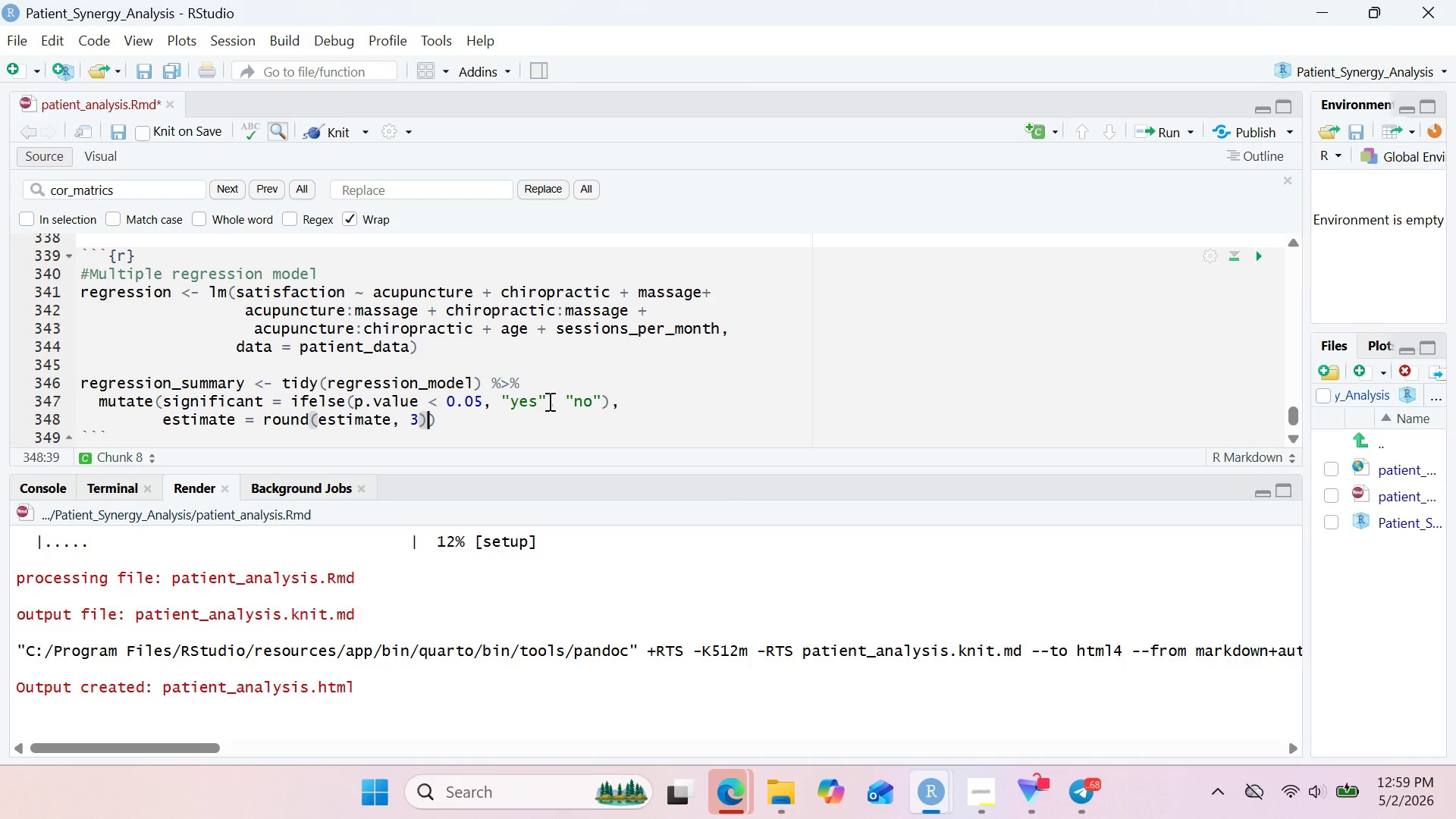 
key(Comma)
 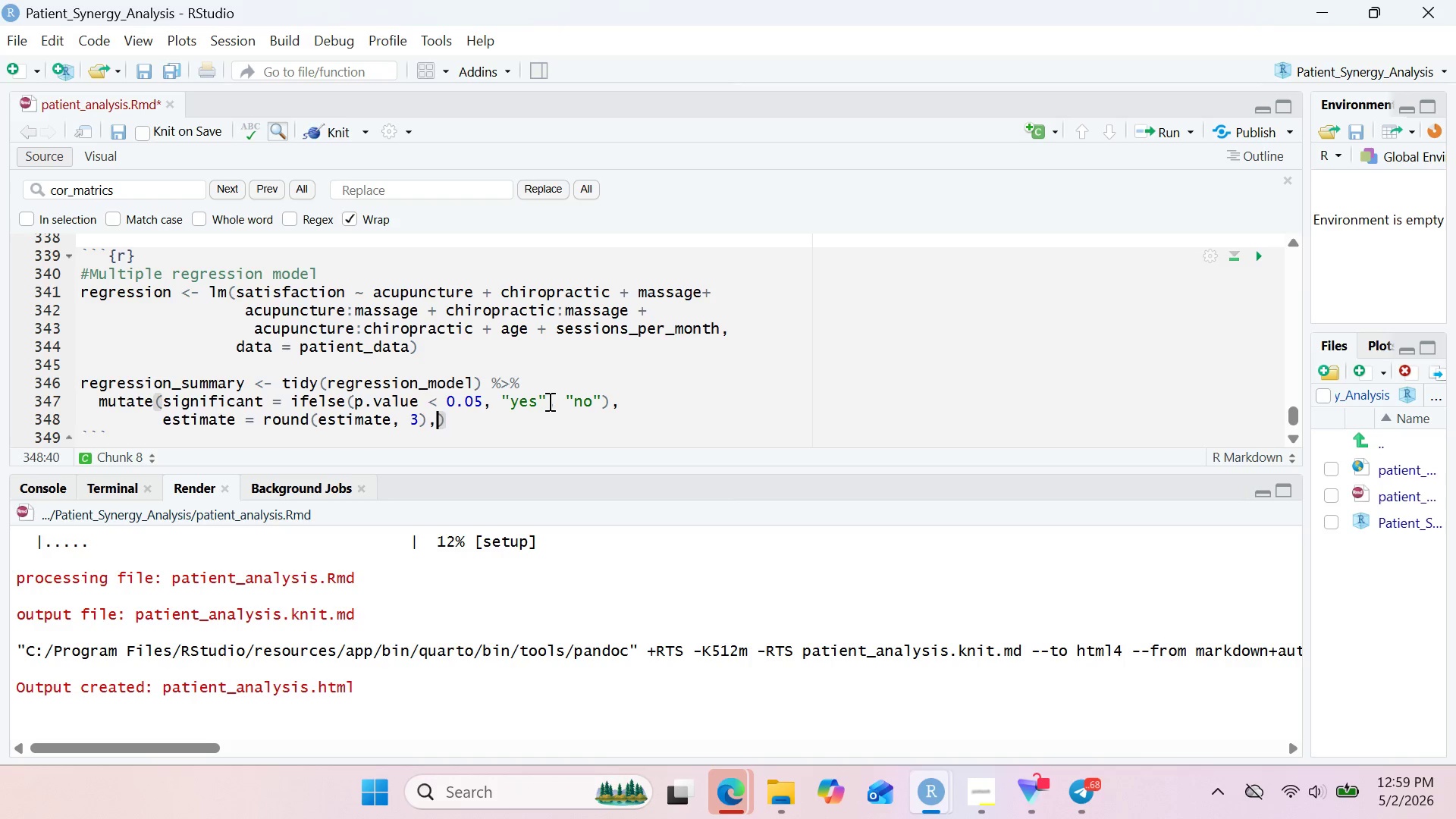 
key(Enter)
 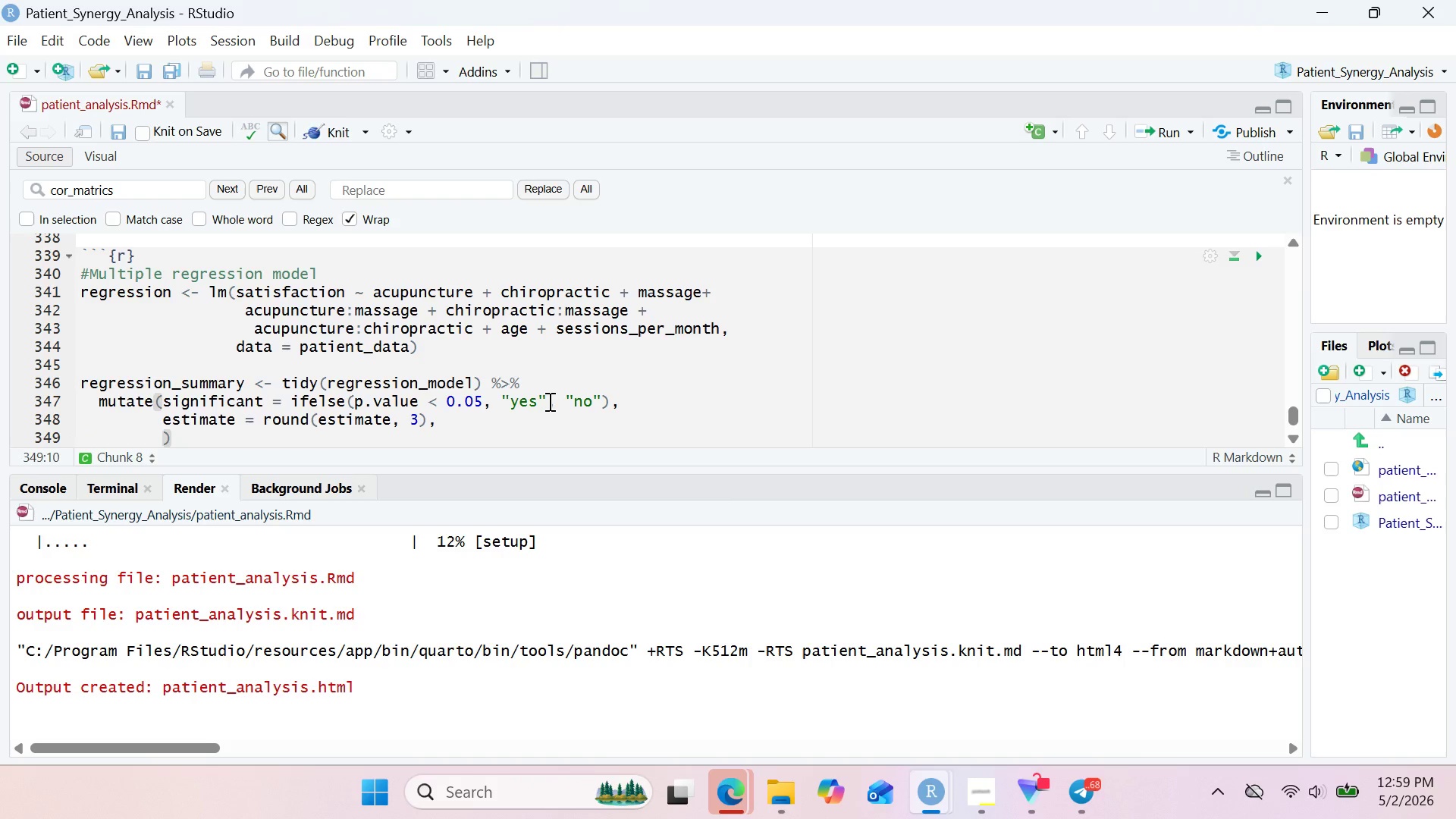 
type(p.vak)
key(Backspace)
type(lue = round)
 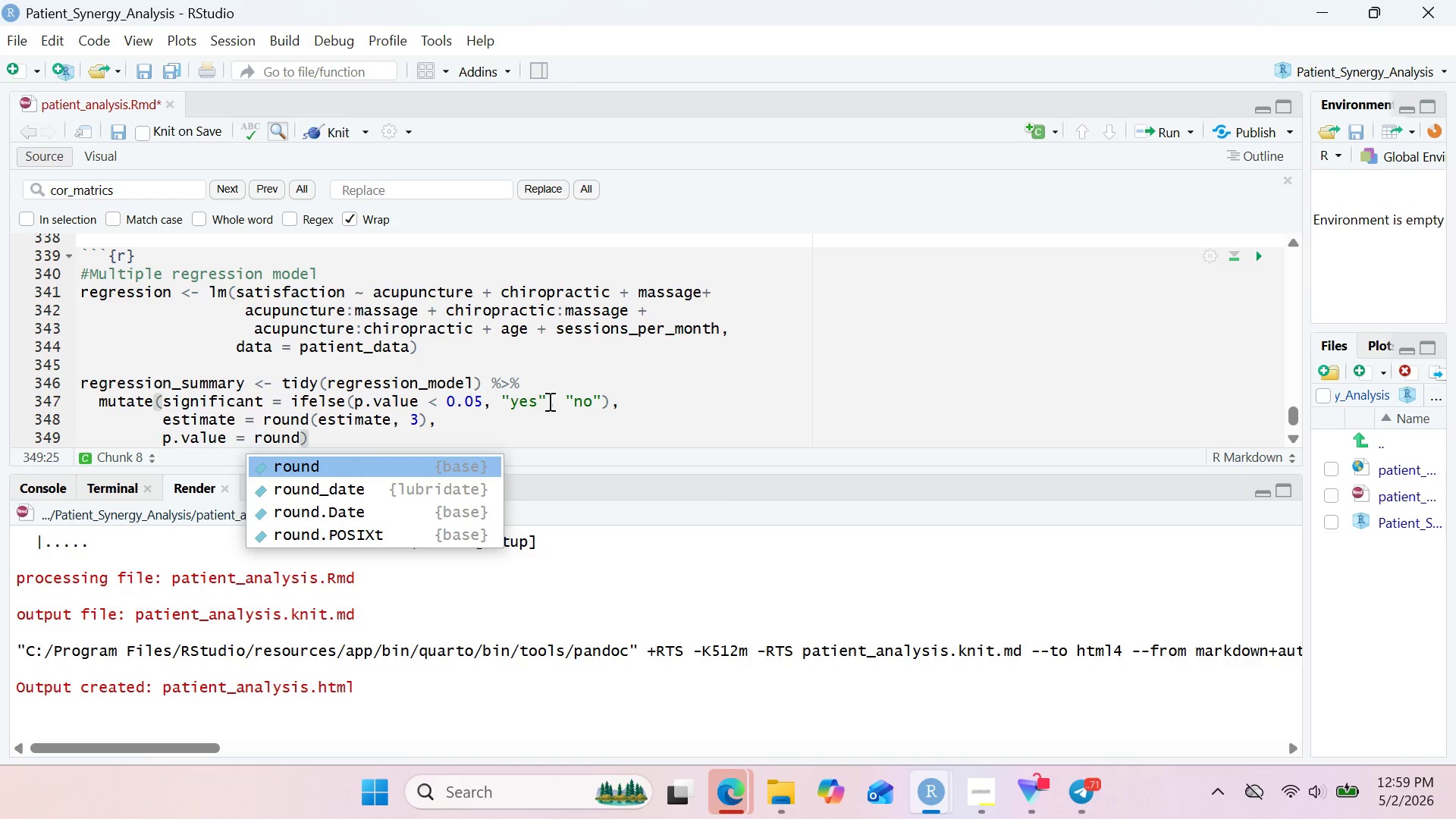 
key(Enter)
 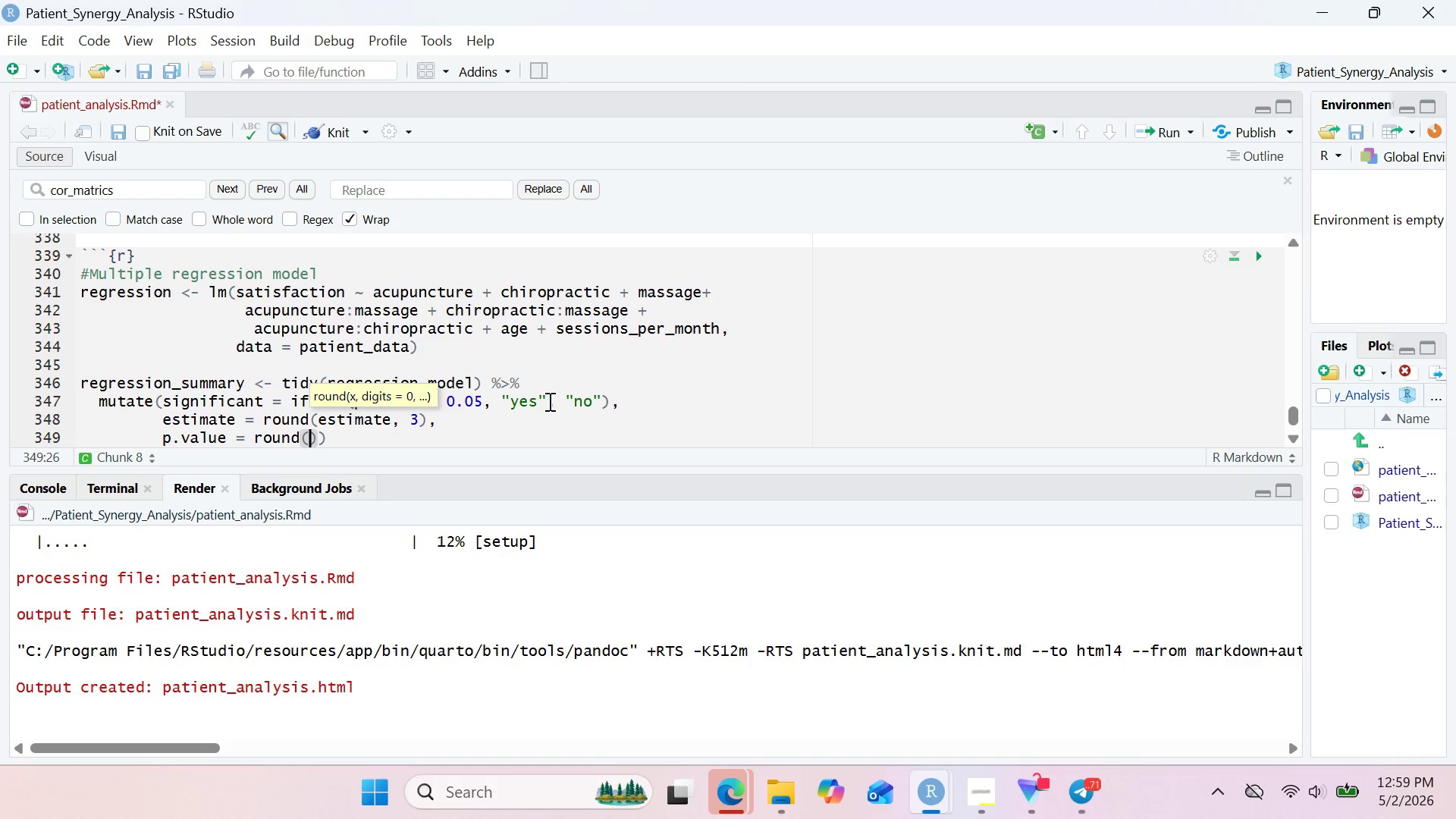 
type(p.value, 4)
 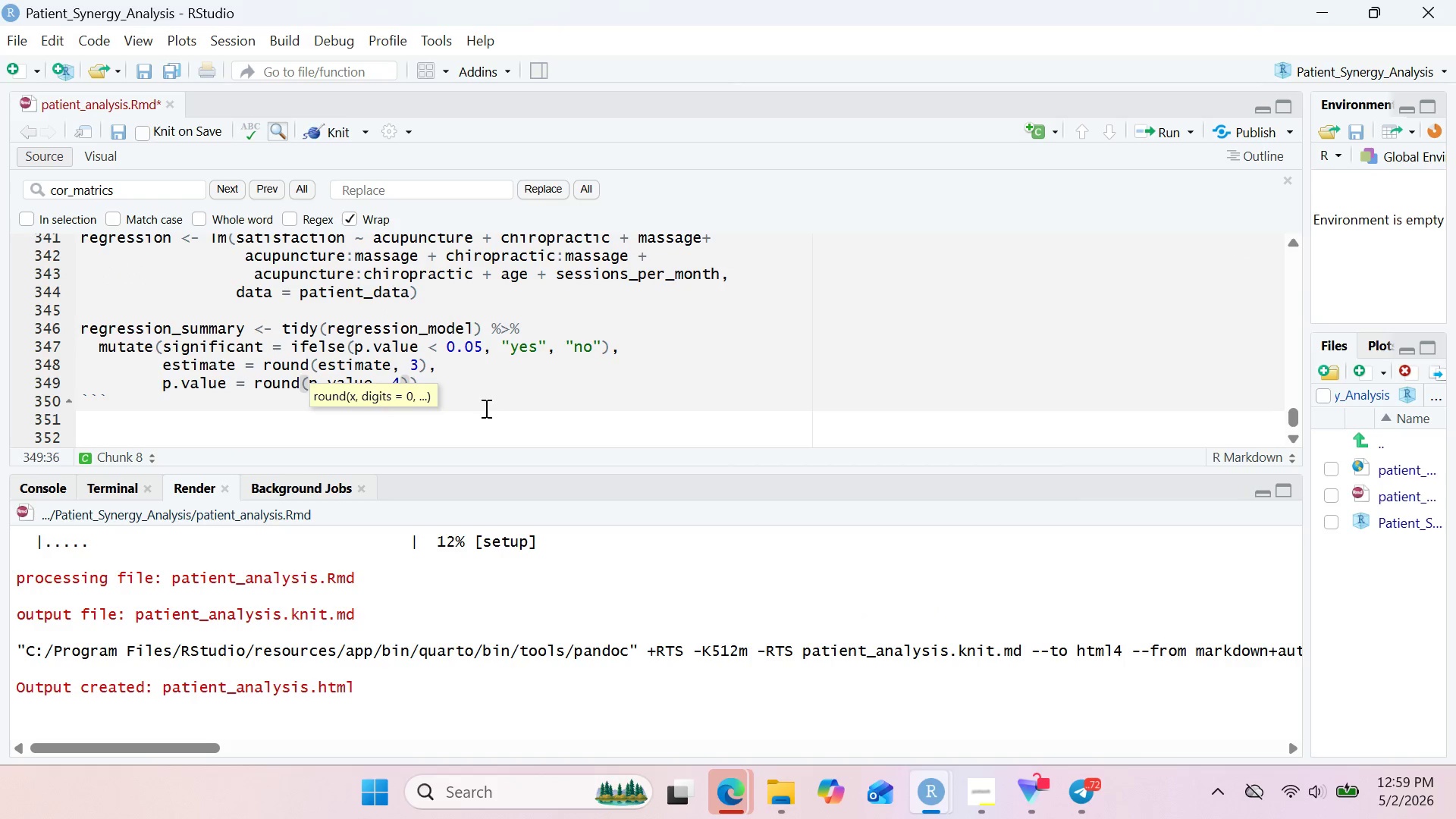 
left_click([478, 393])
 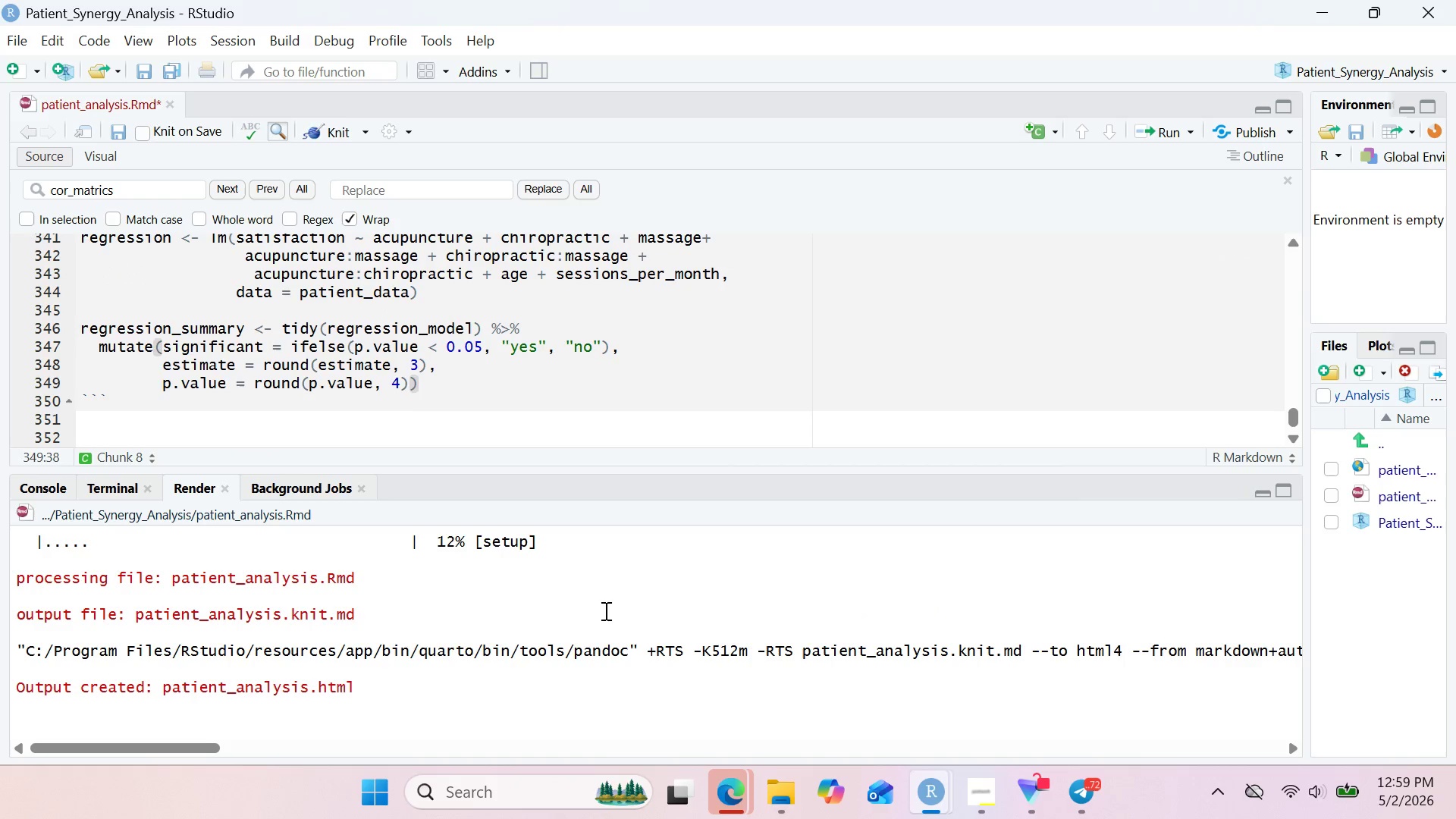 
wait(6.39)
 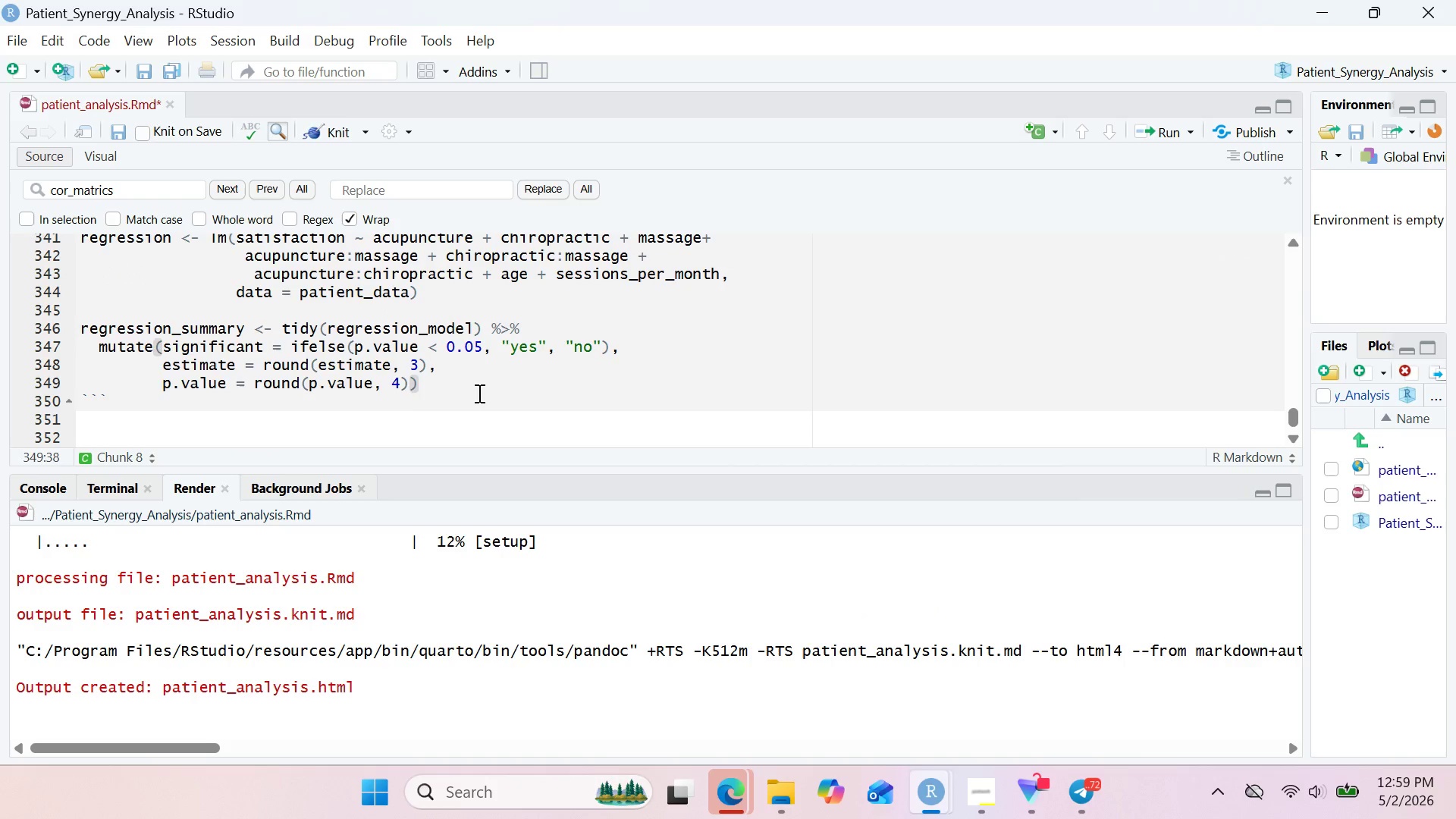 
left_click([981, 805])